 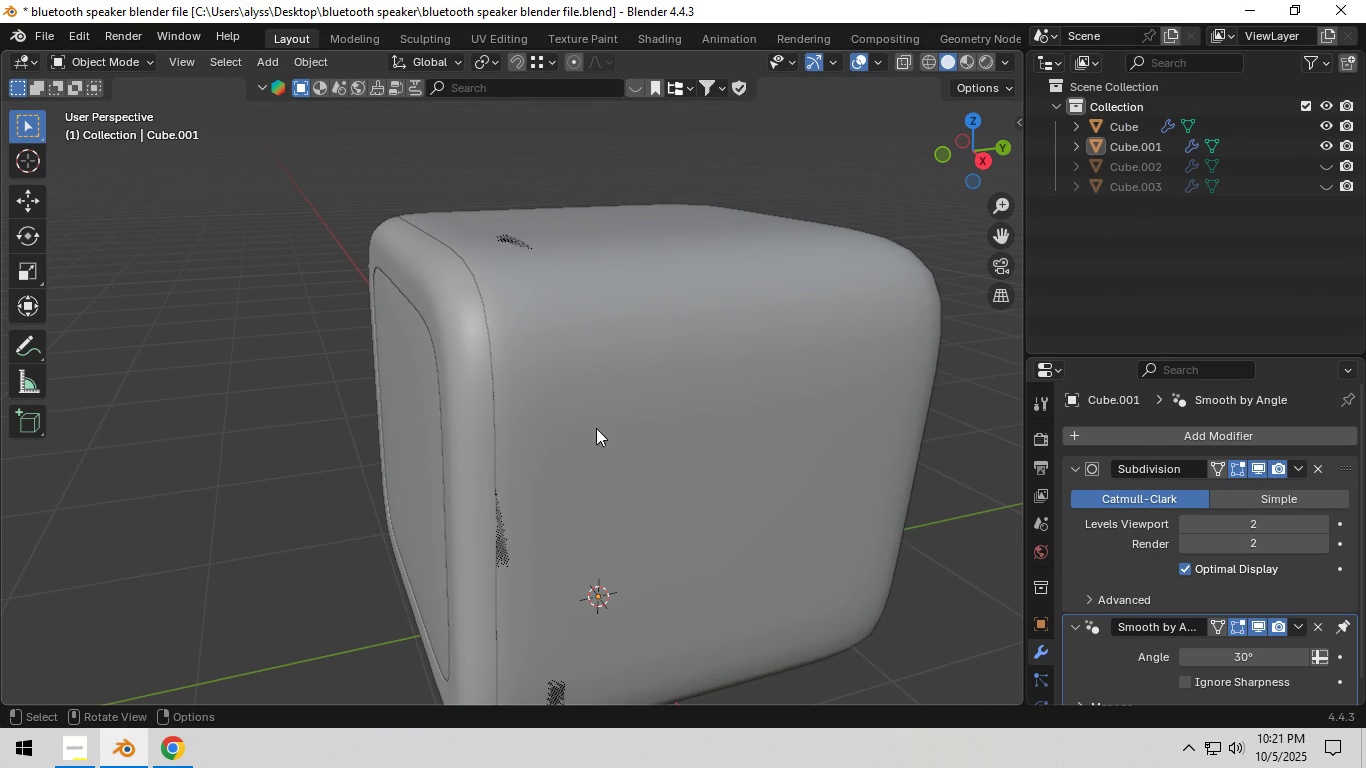 
left_click([678, 403])
 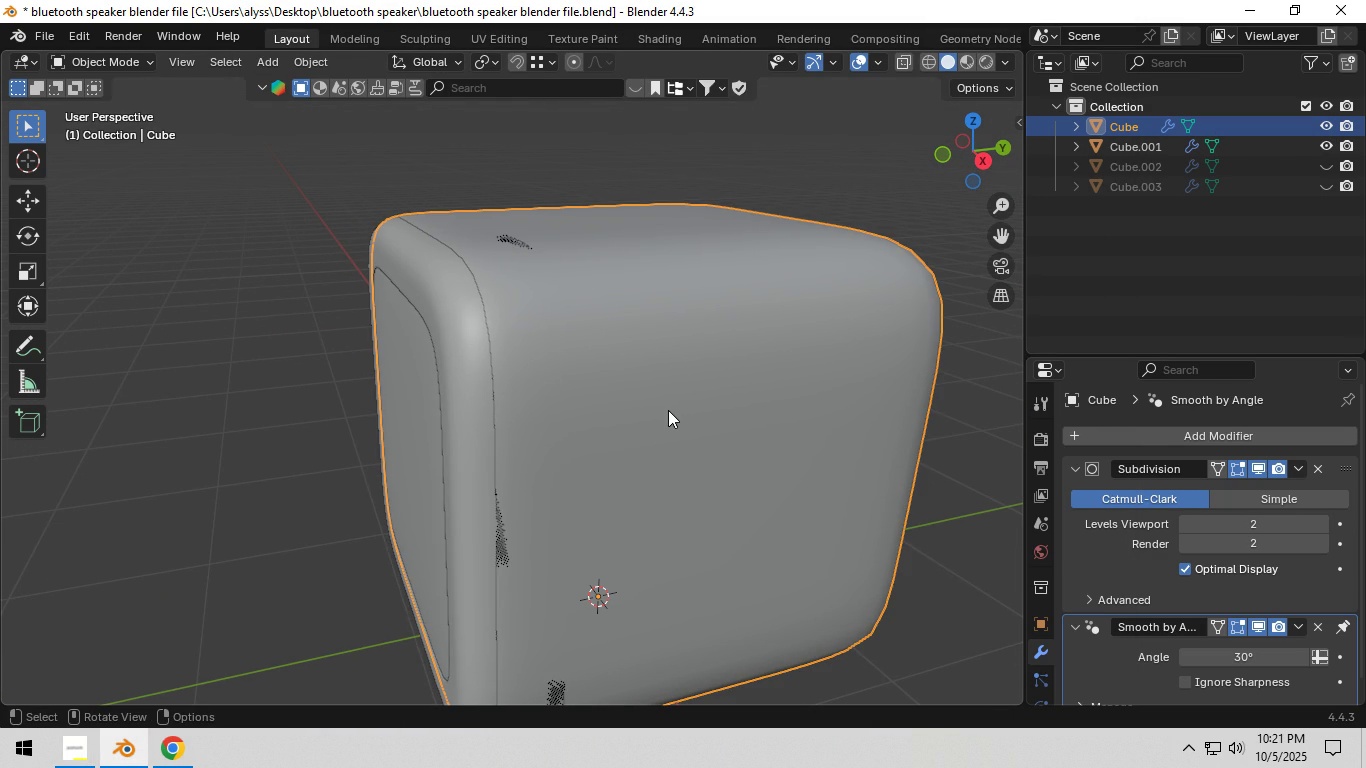 
key(Tab)
 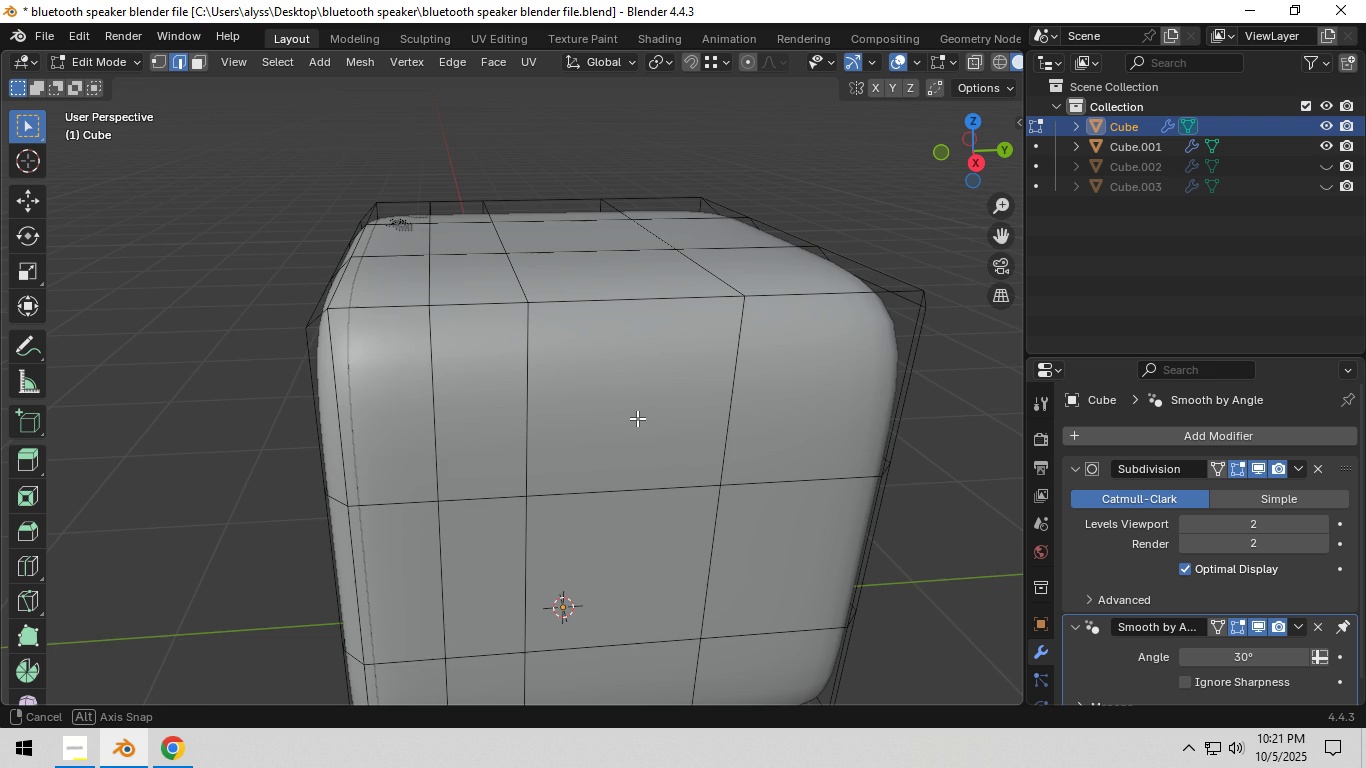 
scroll: coordinate [593, 424], scroll_direction: up, amount: 1.0
 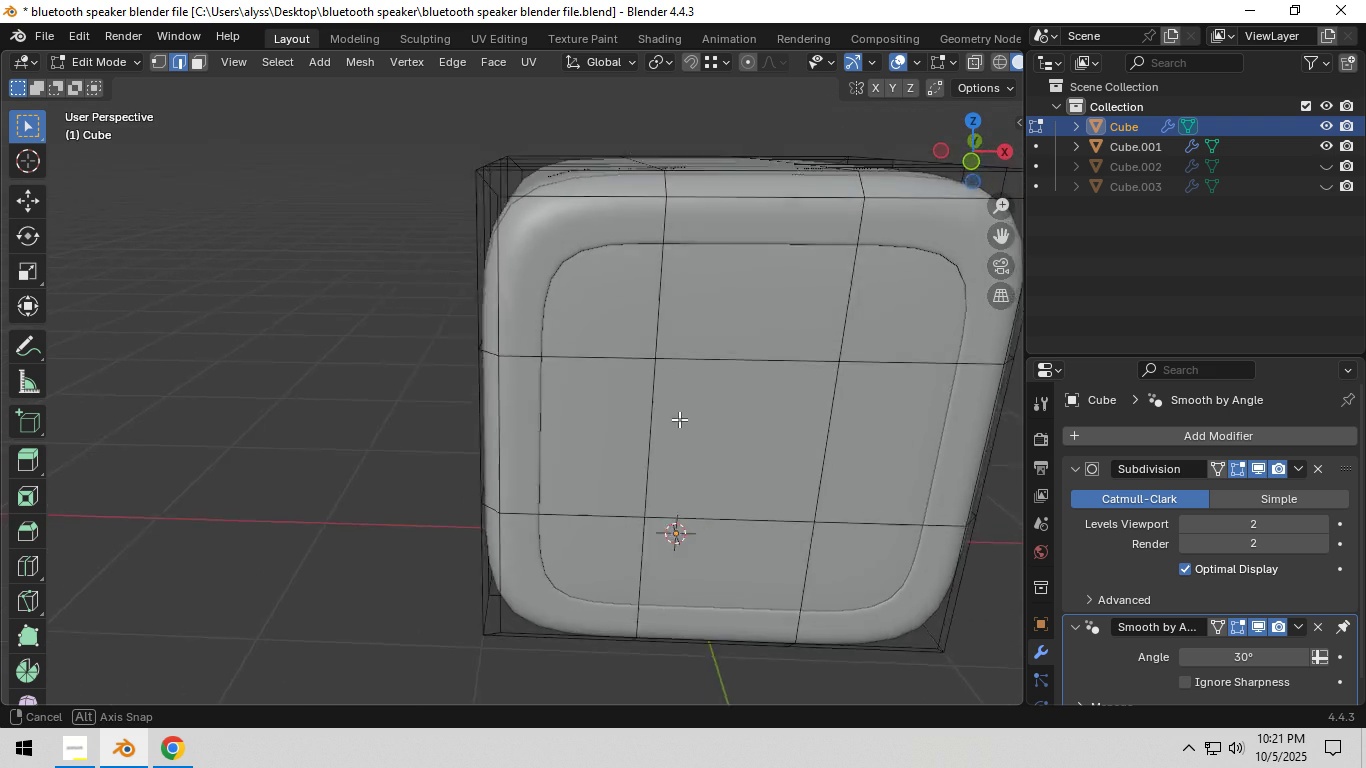 
key(Tab)
 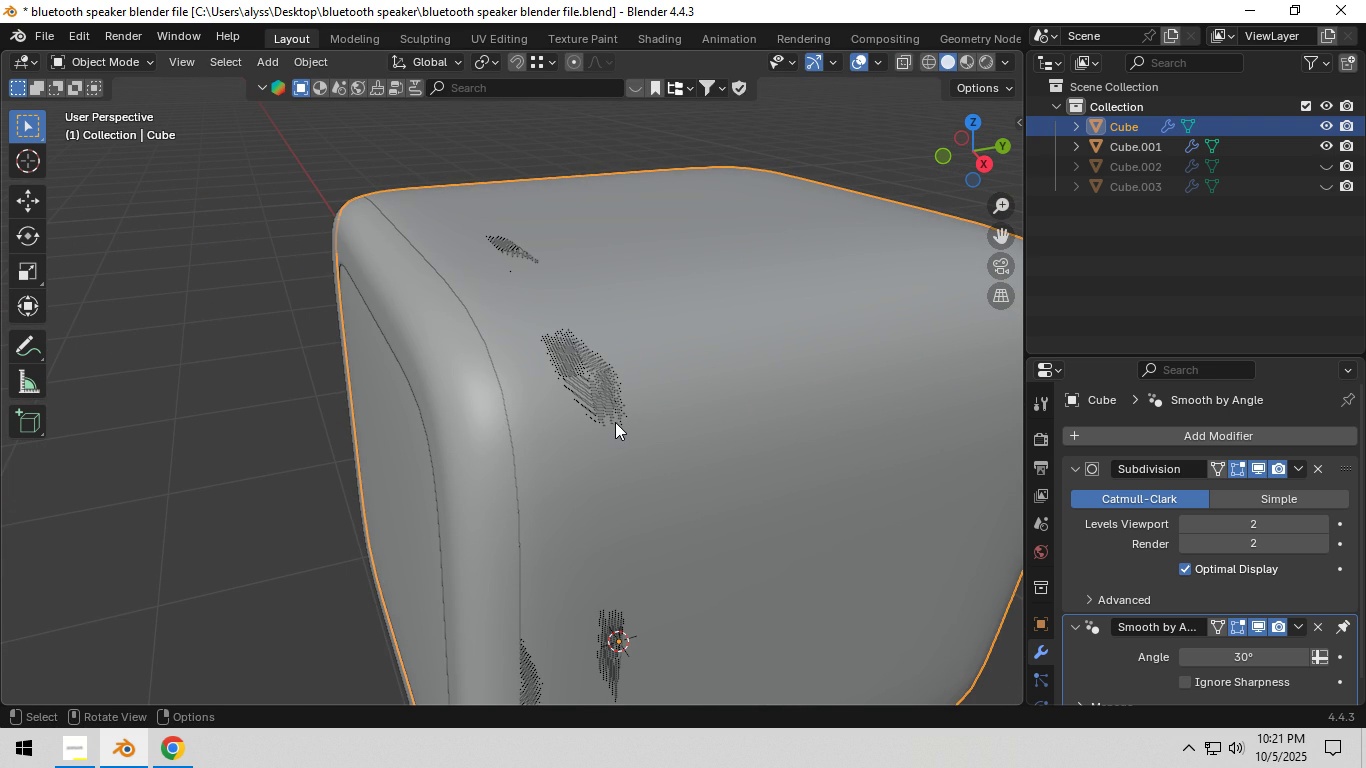 
key(Tab)
 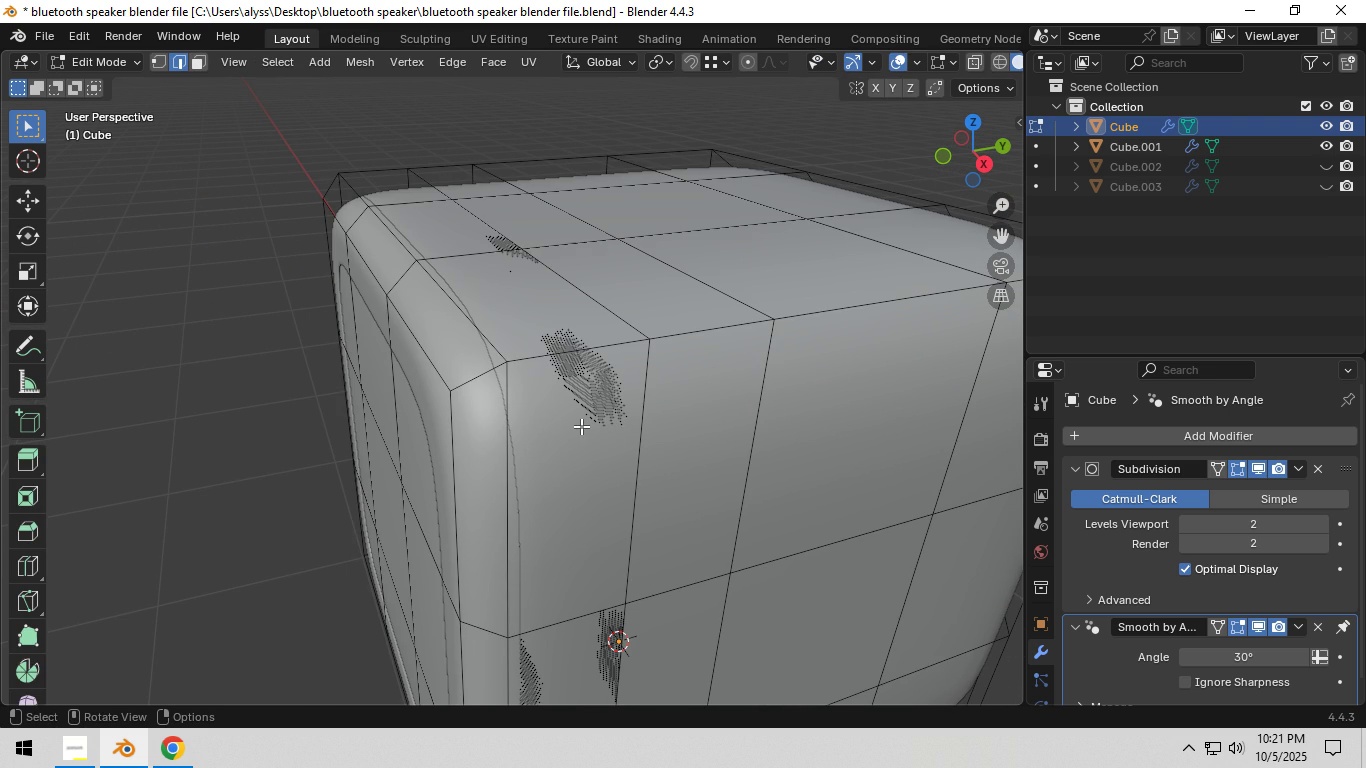 
key(Tab)
 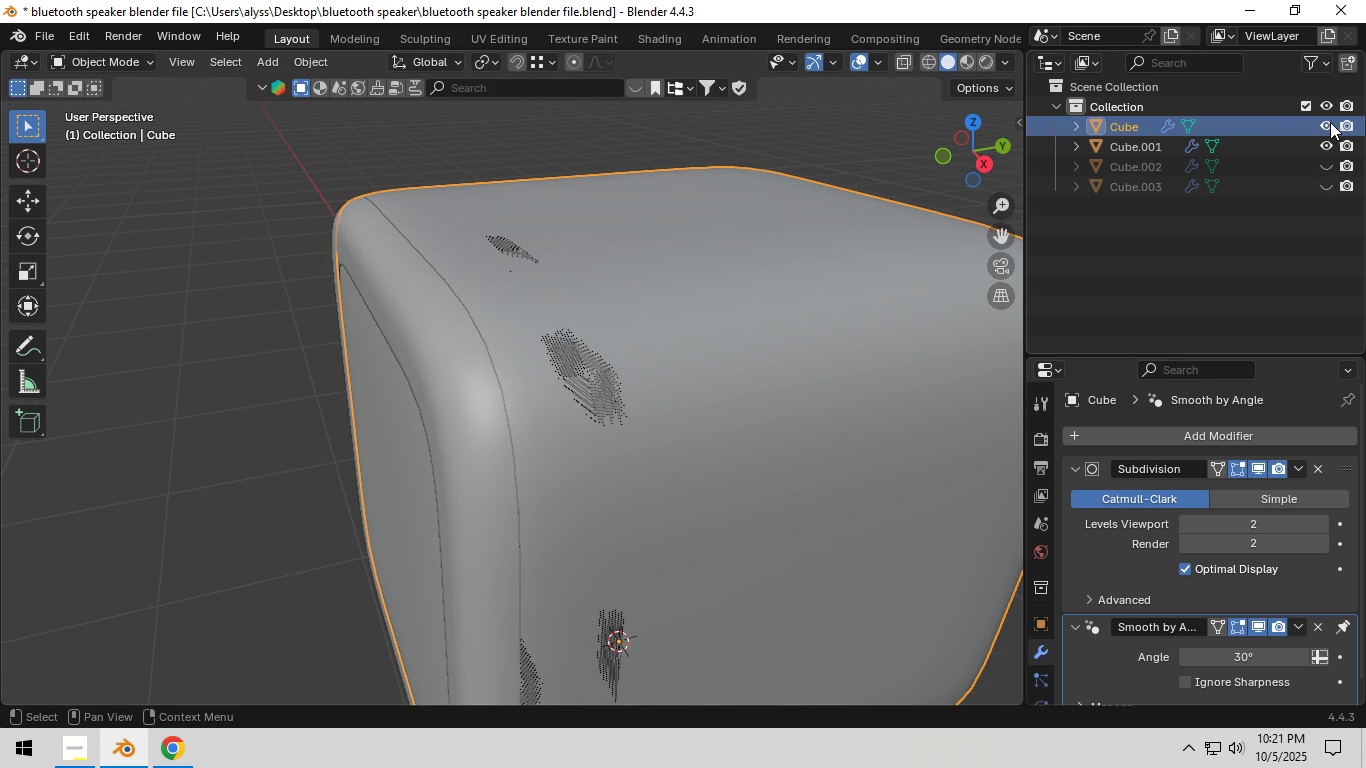 
left_click([1327, 123])
 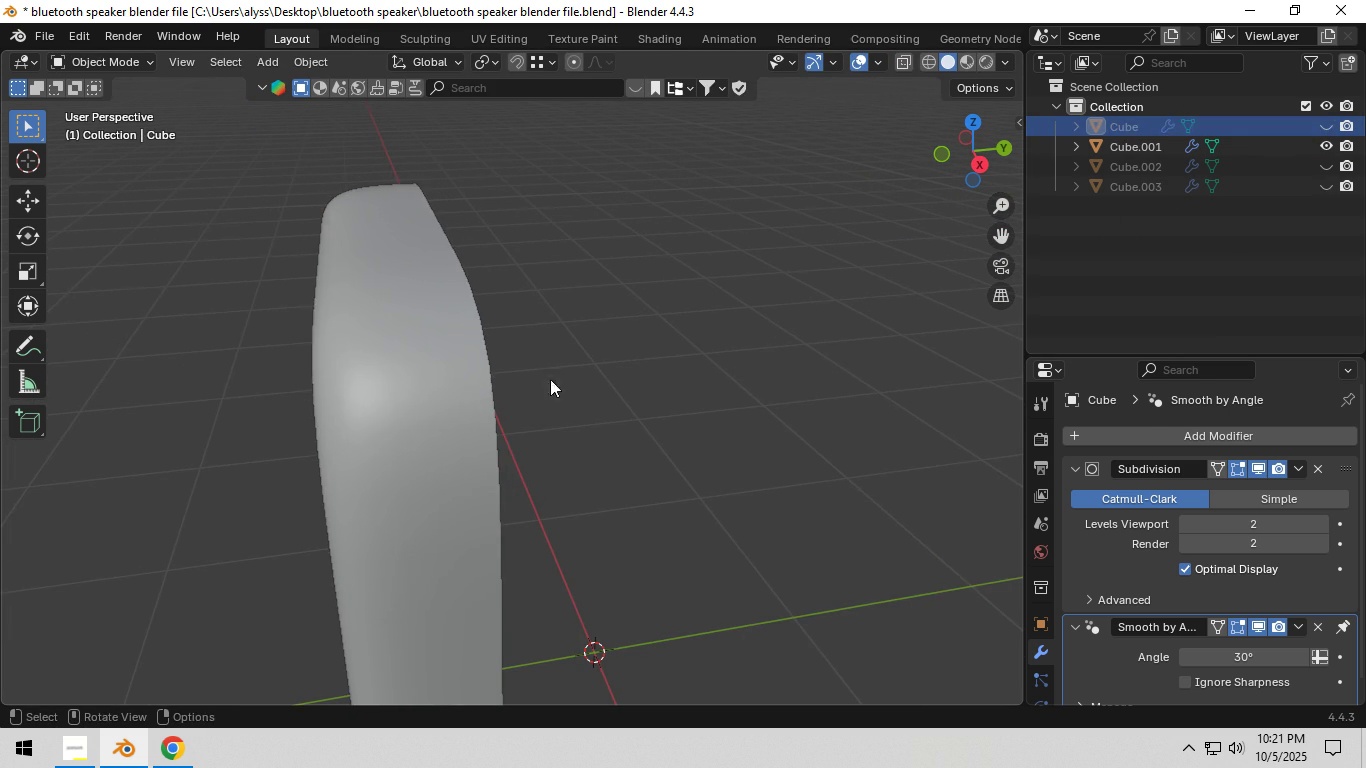 
left_click([431, 397])
 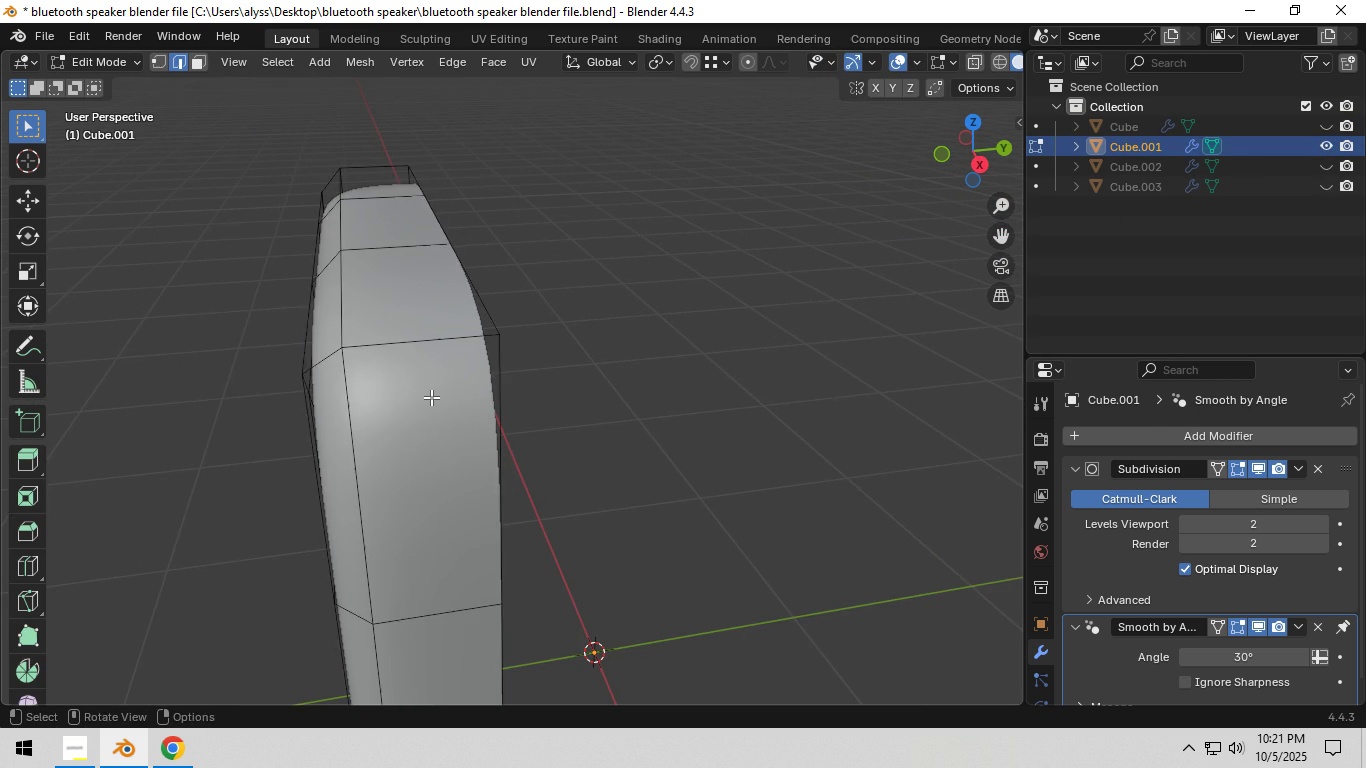 
key(Tab)